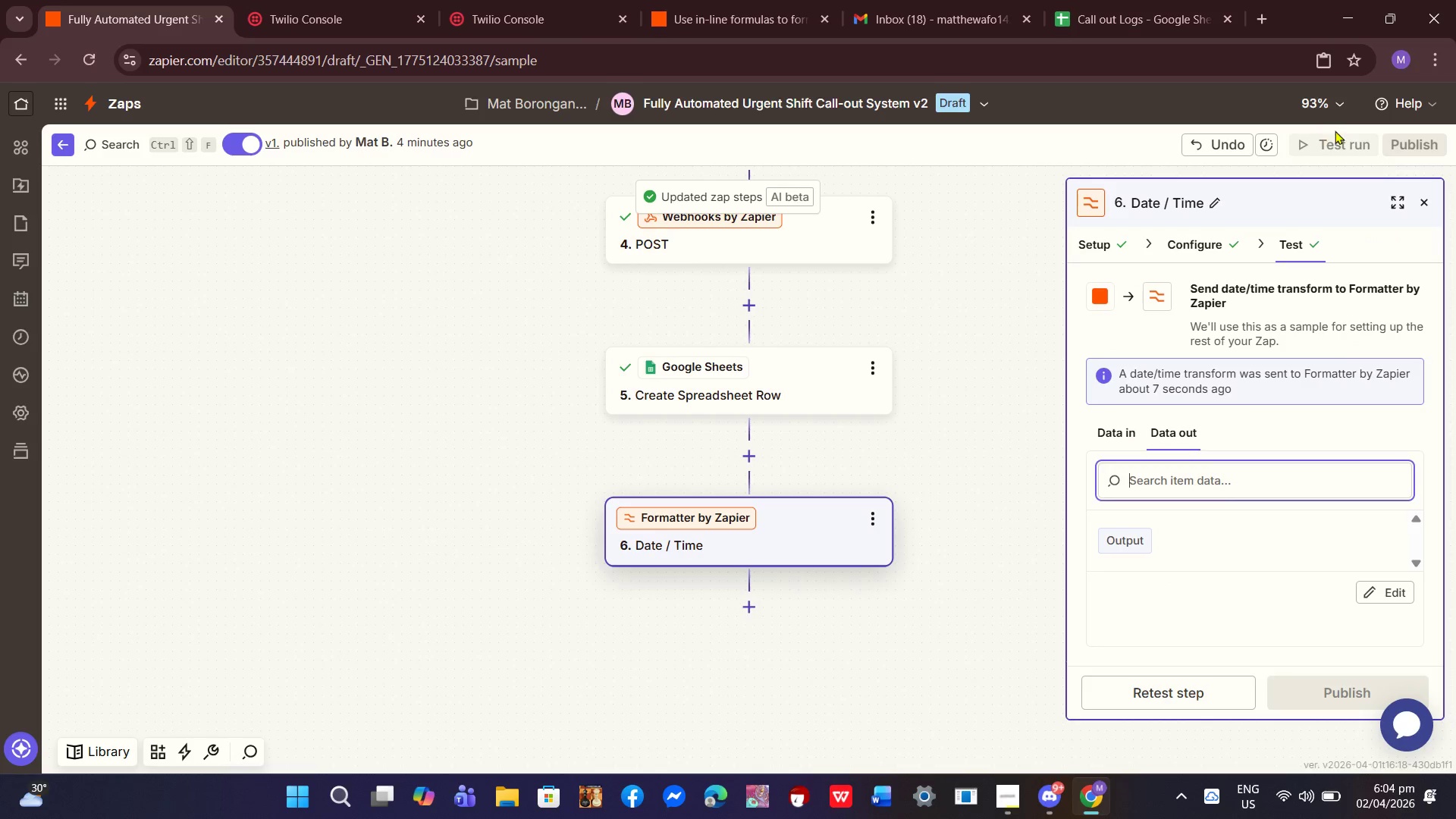 
left_click([1336, 143])
 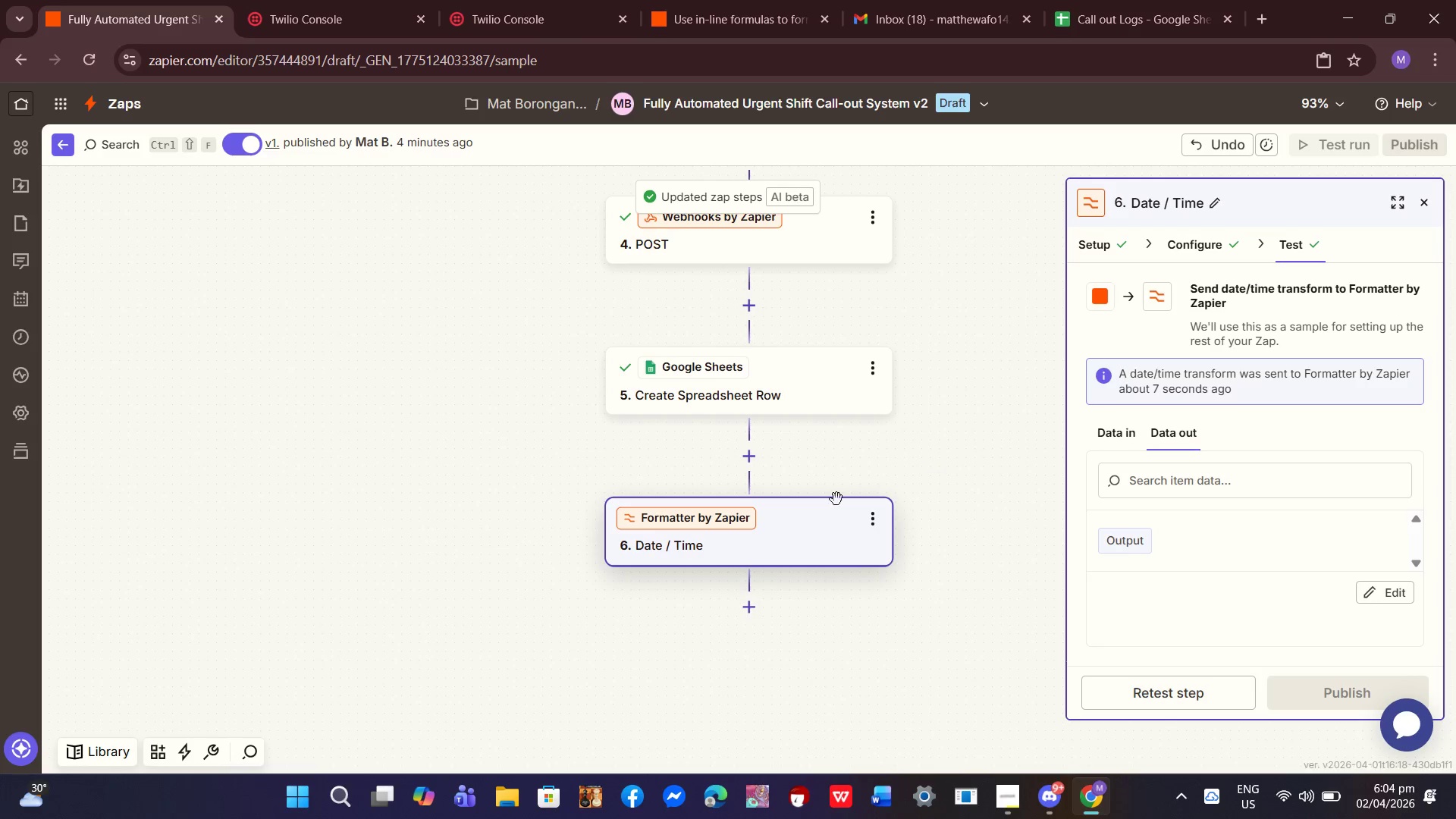 
scroll: coordinate [1029, 541], scroll_direction: down, amount: 2.0
 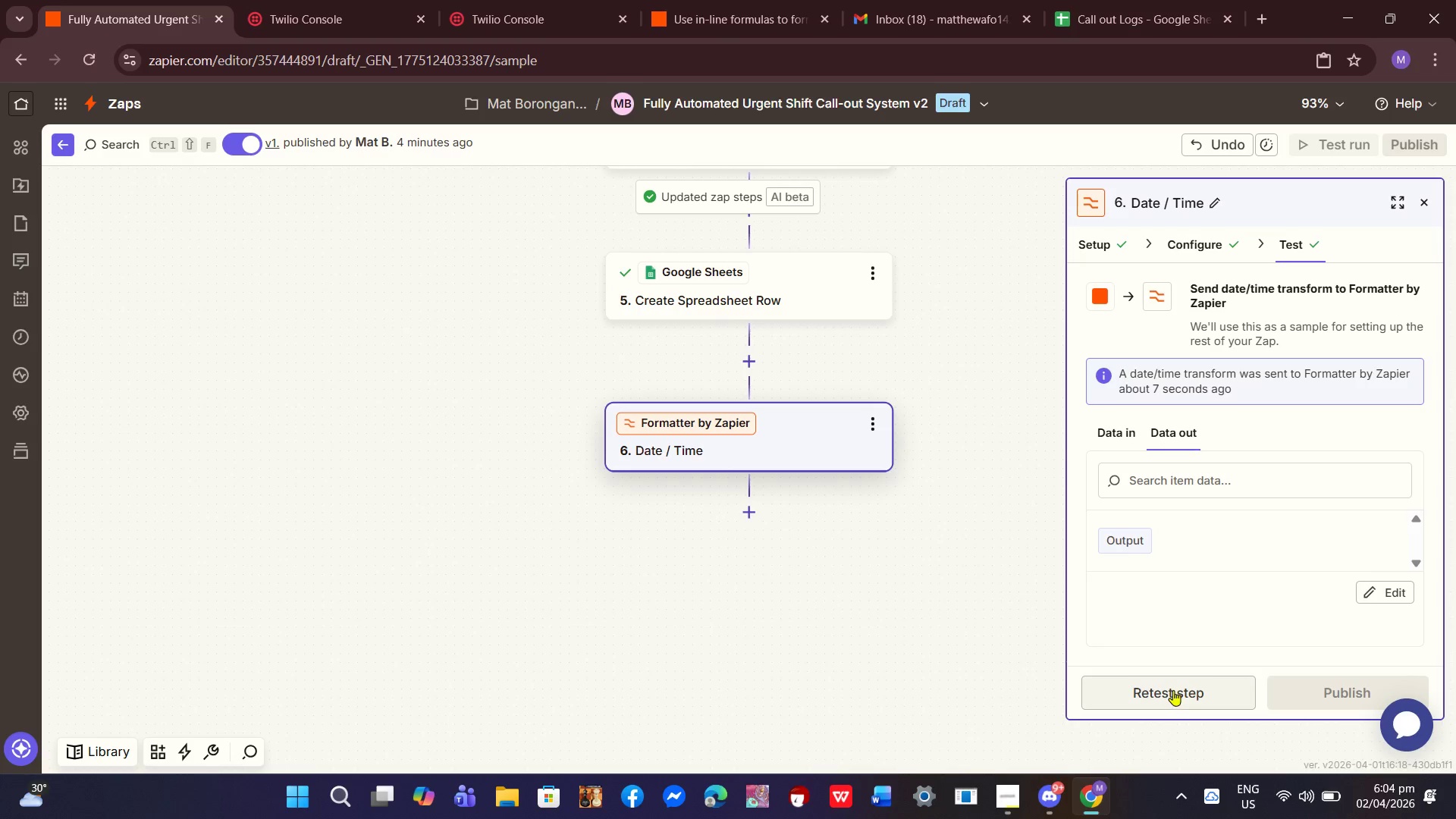 
left_click([1173, 690])
 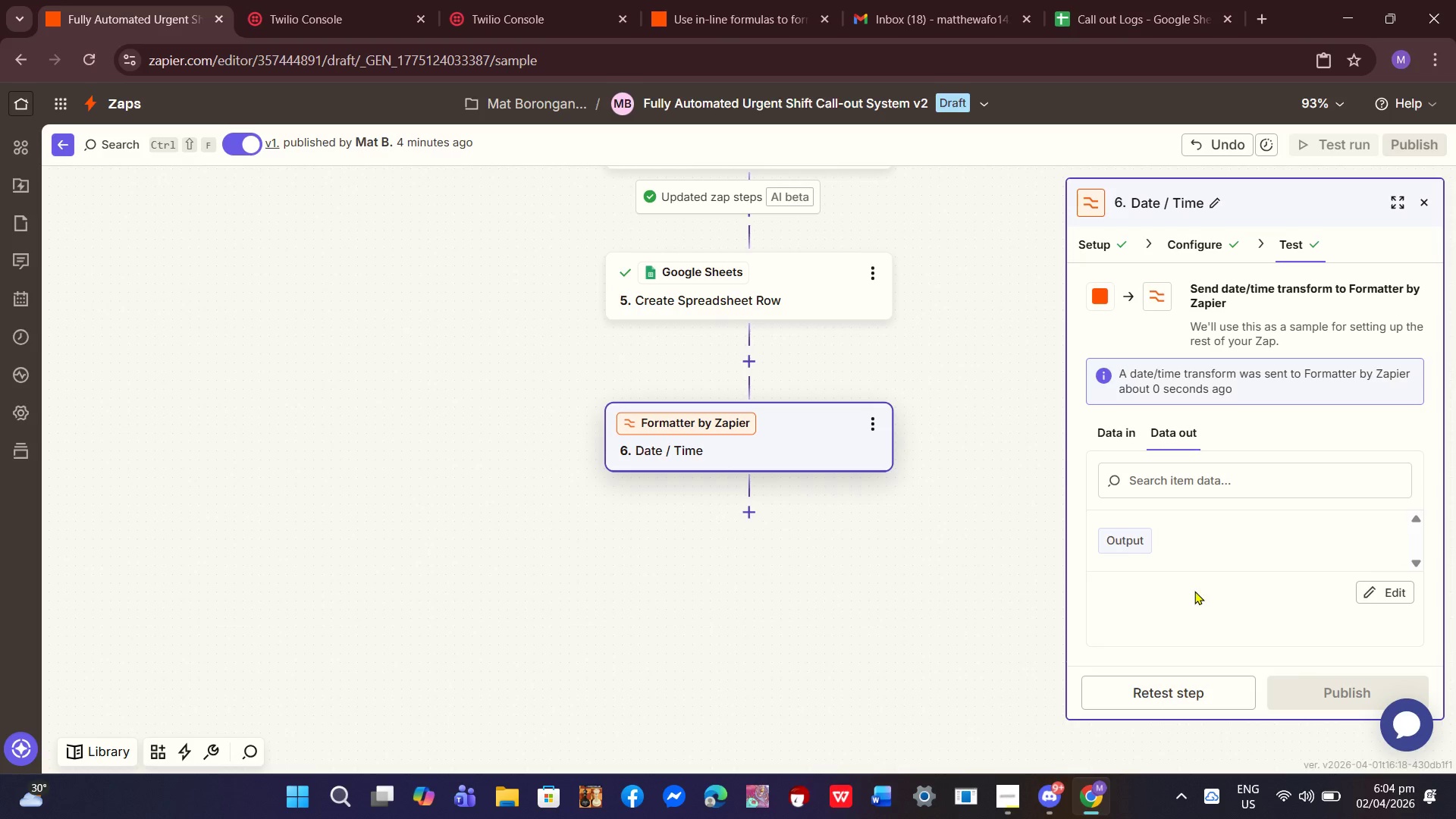 
double_click([773, 456])
 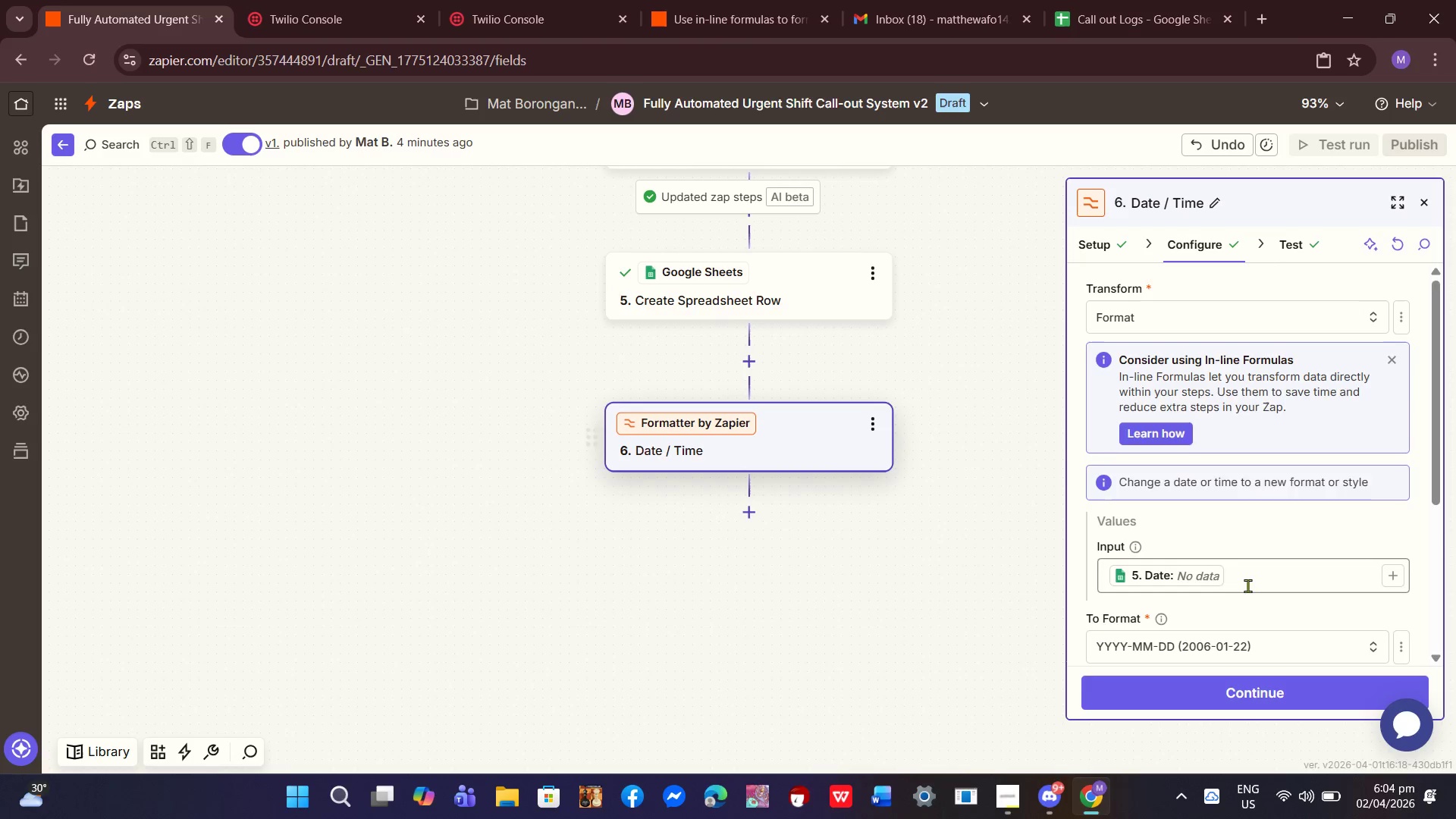 
scroll: coordinate [1247, 595], scroll_direction: down, amount: 3.0
 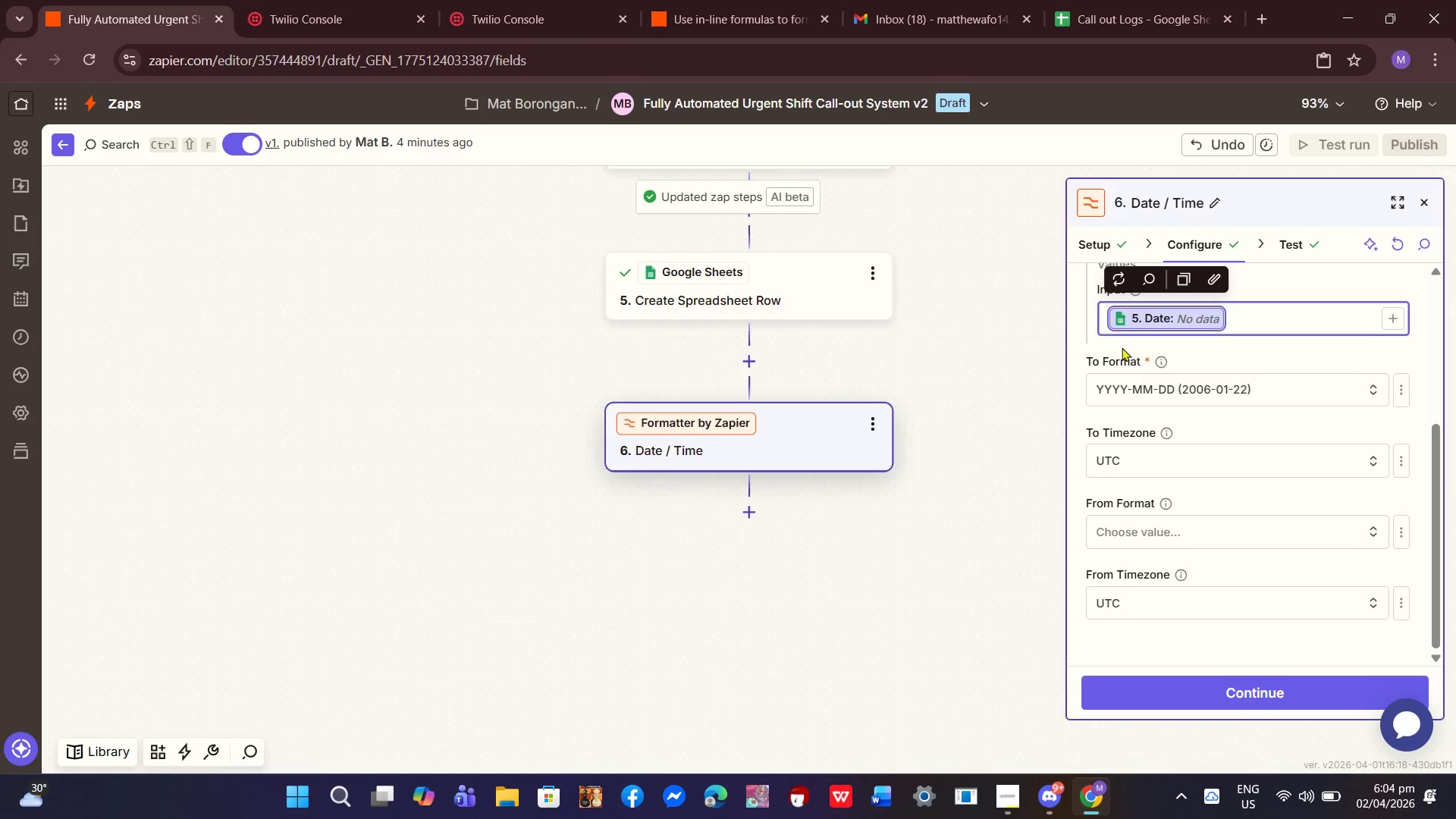 
key(Backspace)
 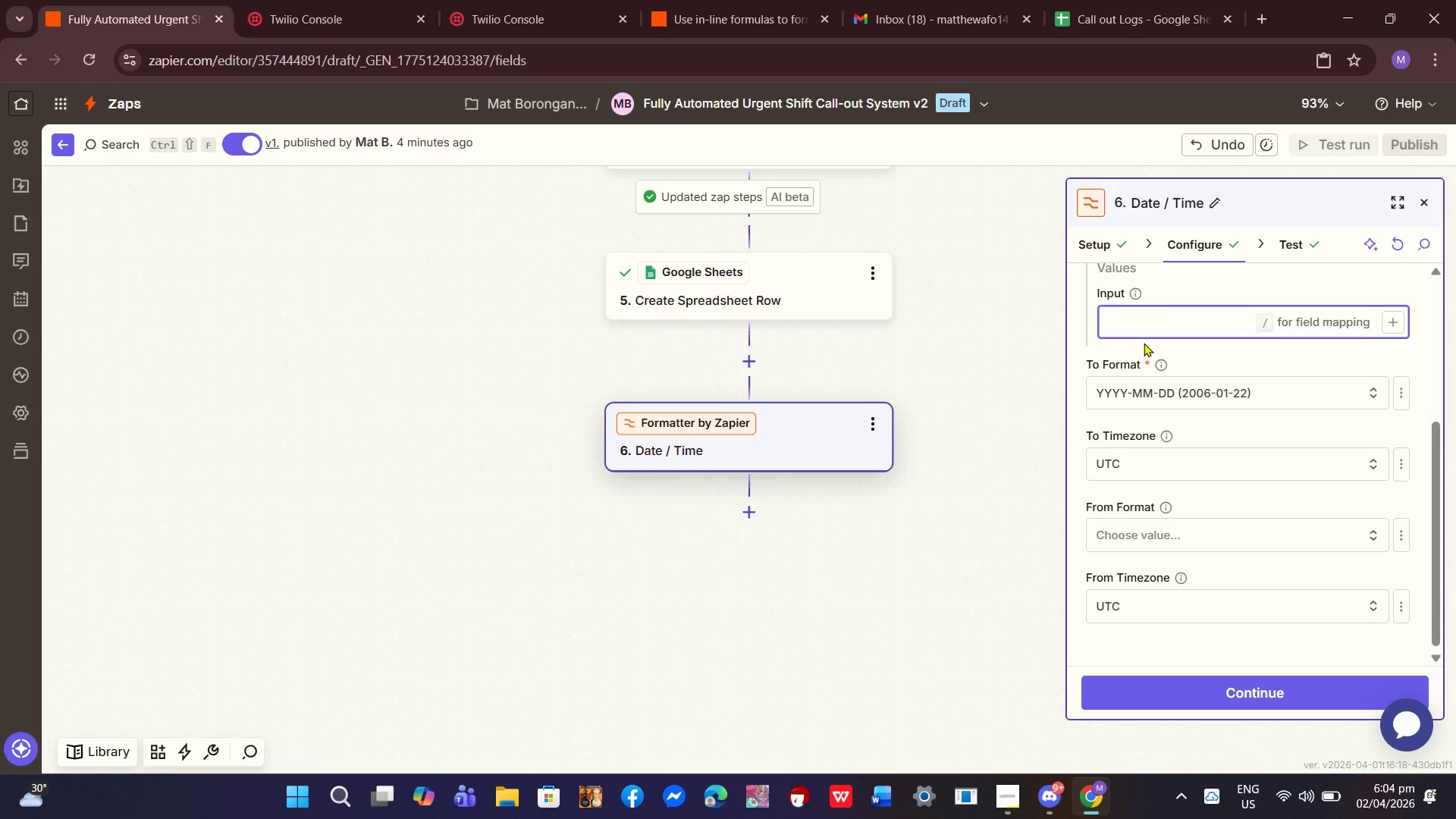 
key(Slash)
 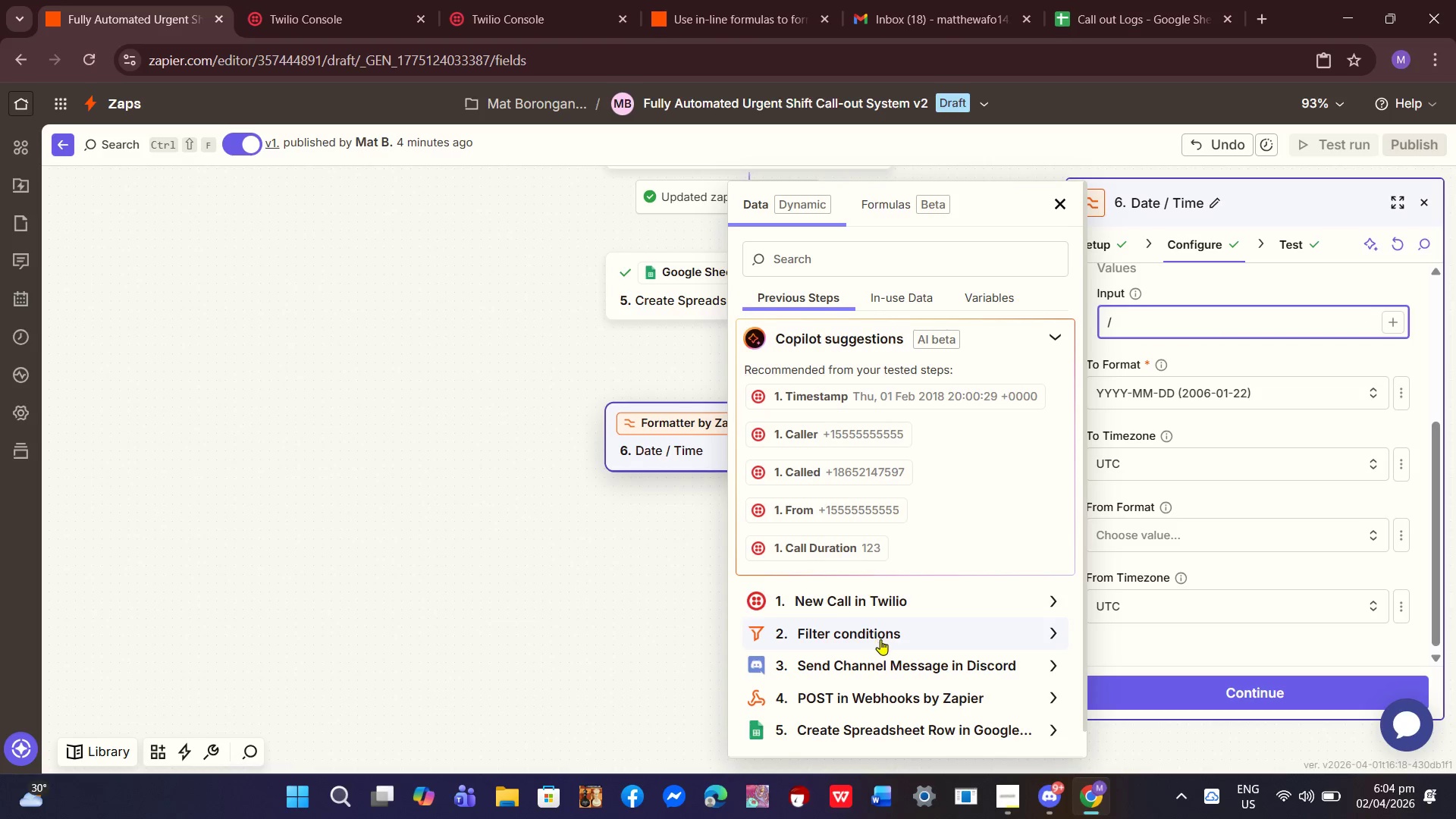 
left_click([912, 697])
 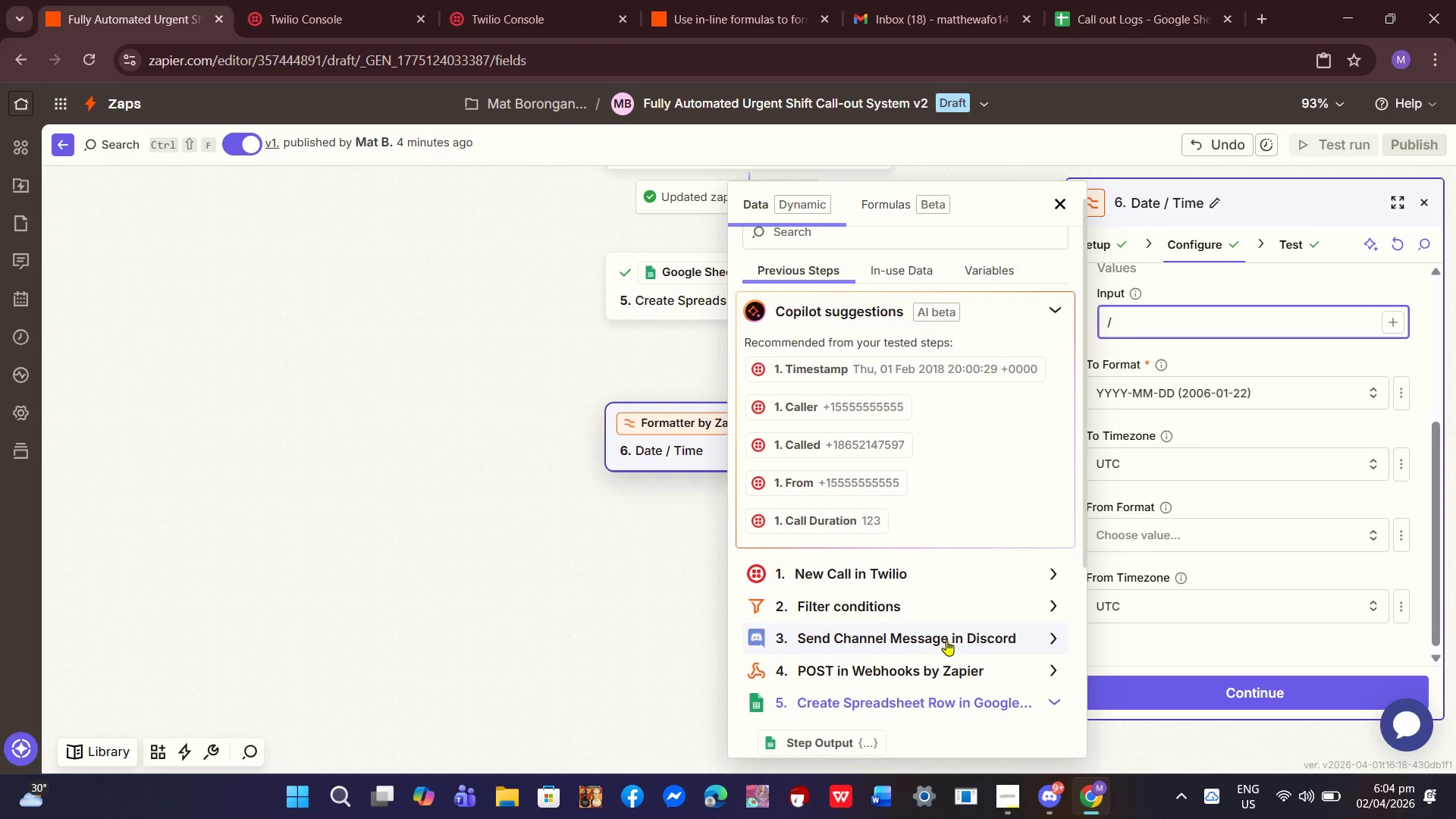 
scroll: coordinate [811, 518], scroll_direction: down, amount: 12.0
 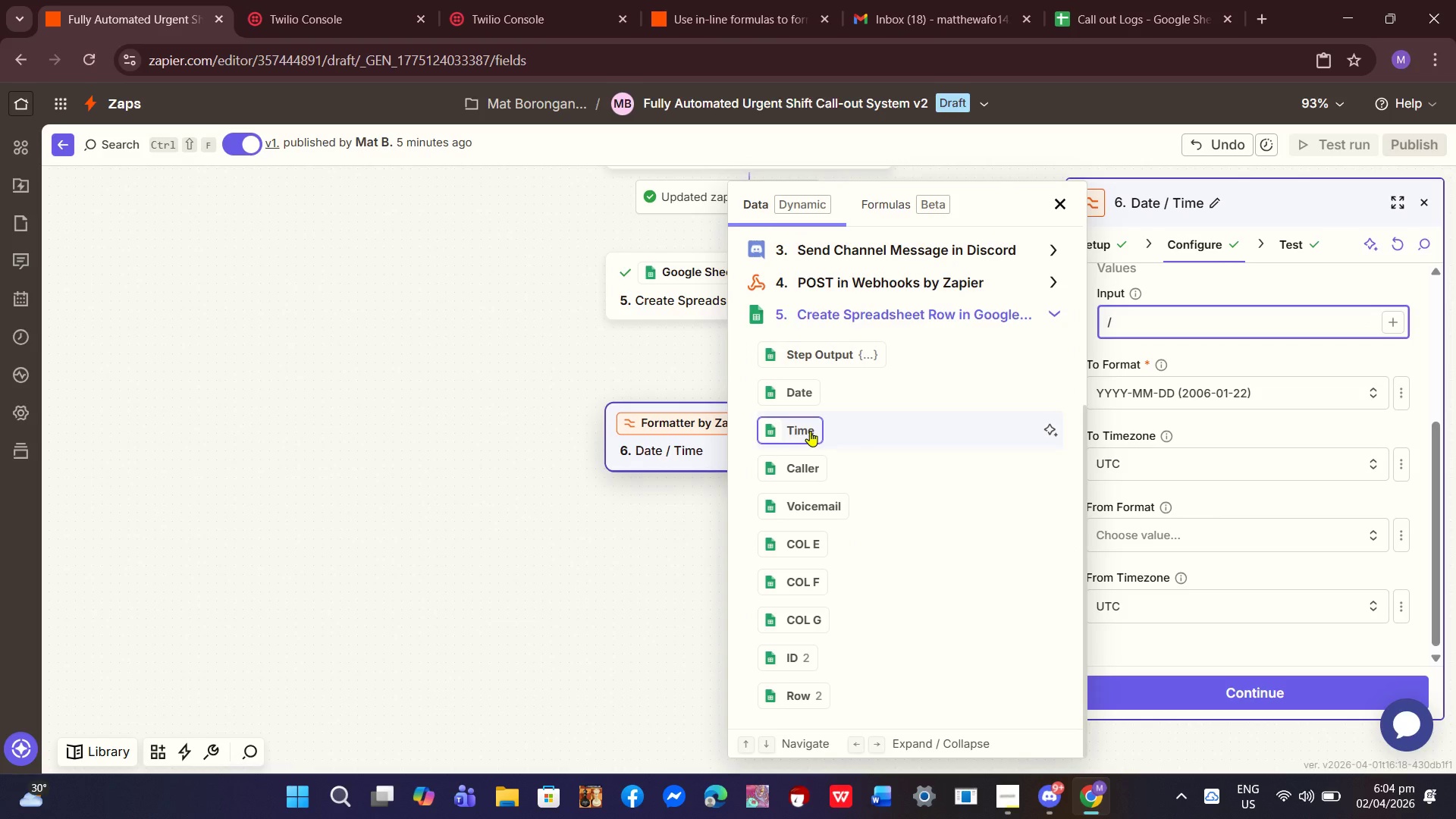 
left_click([810, 431])
 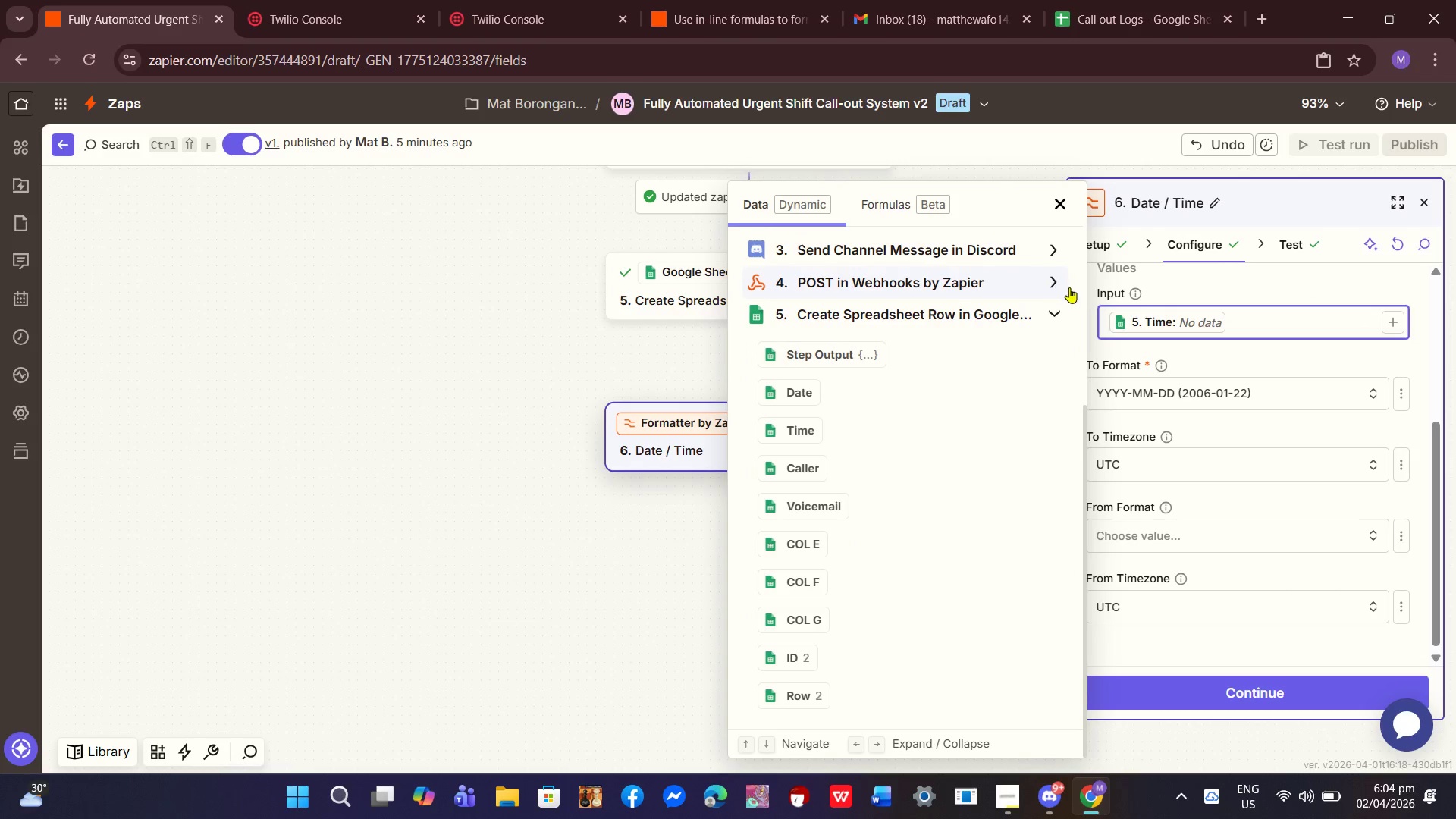 
left_click([1059, 199])
 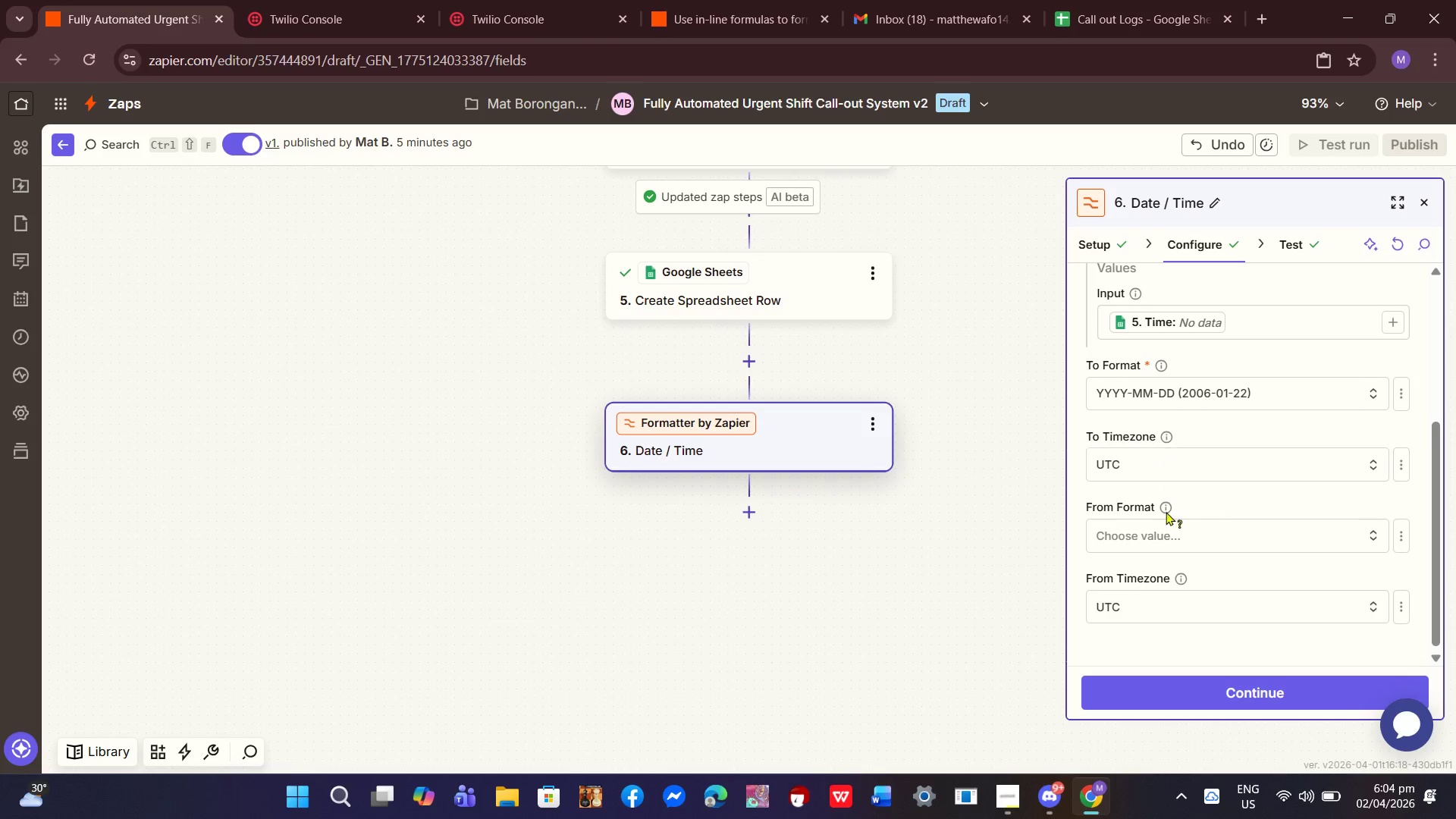 
left_click([1167, 529])
 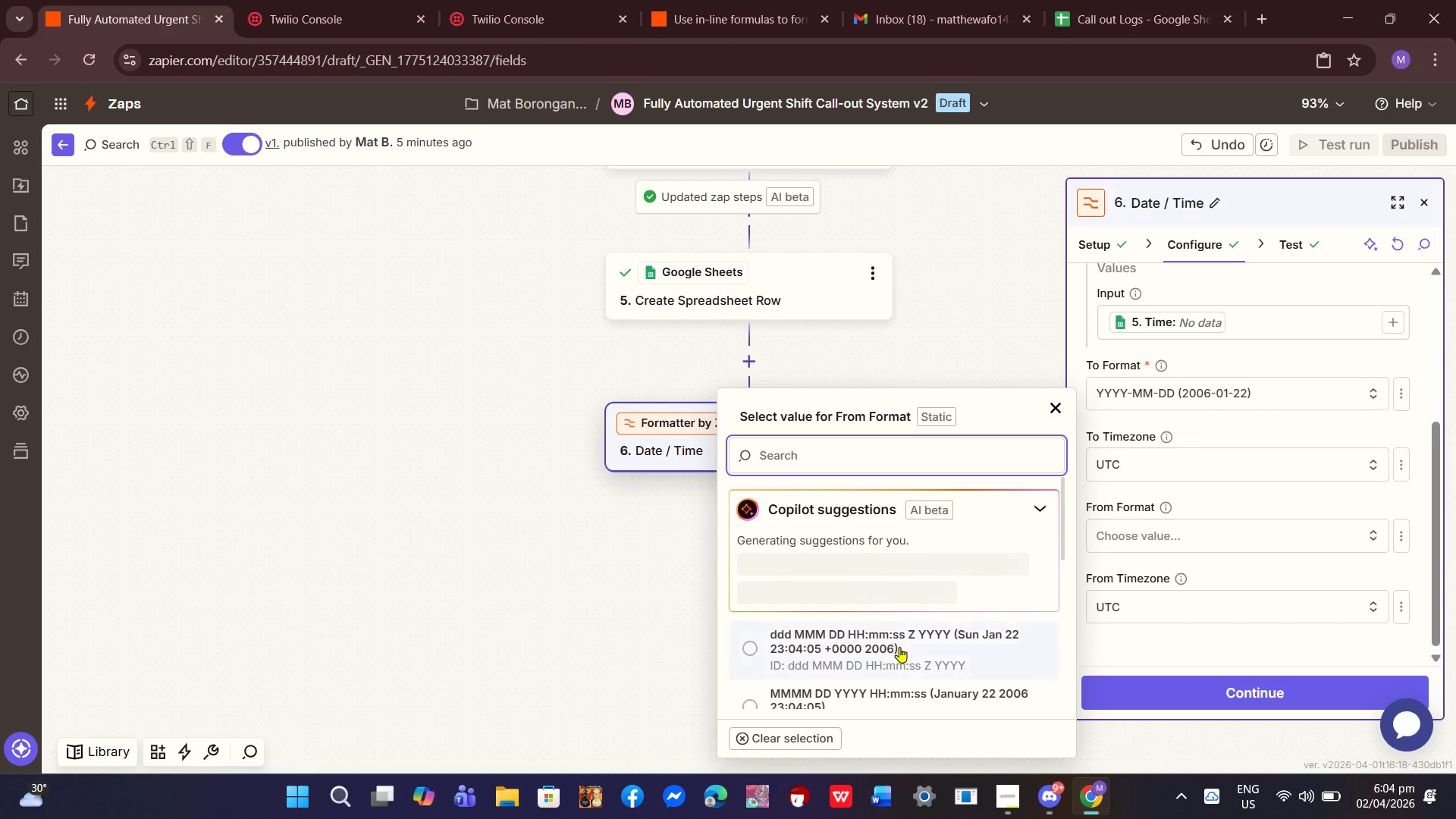 
scroll: coordinate [899, 657], scroll_direction: down, amount: 1.0
 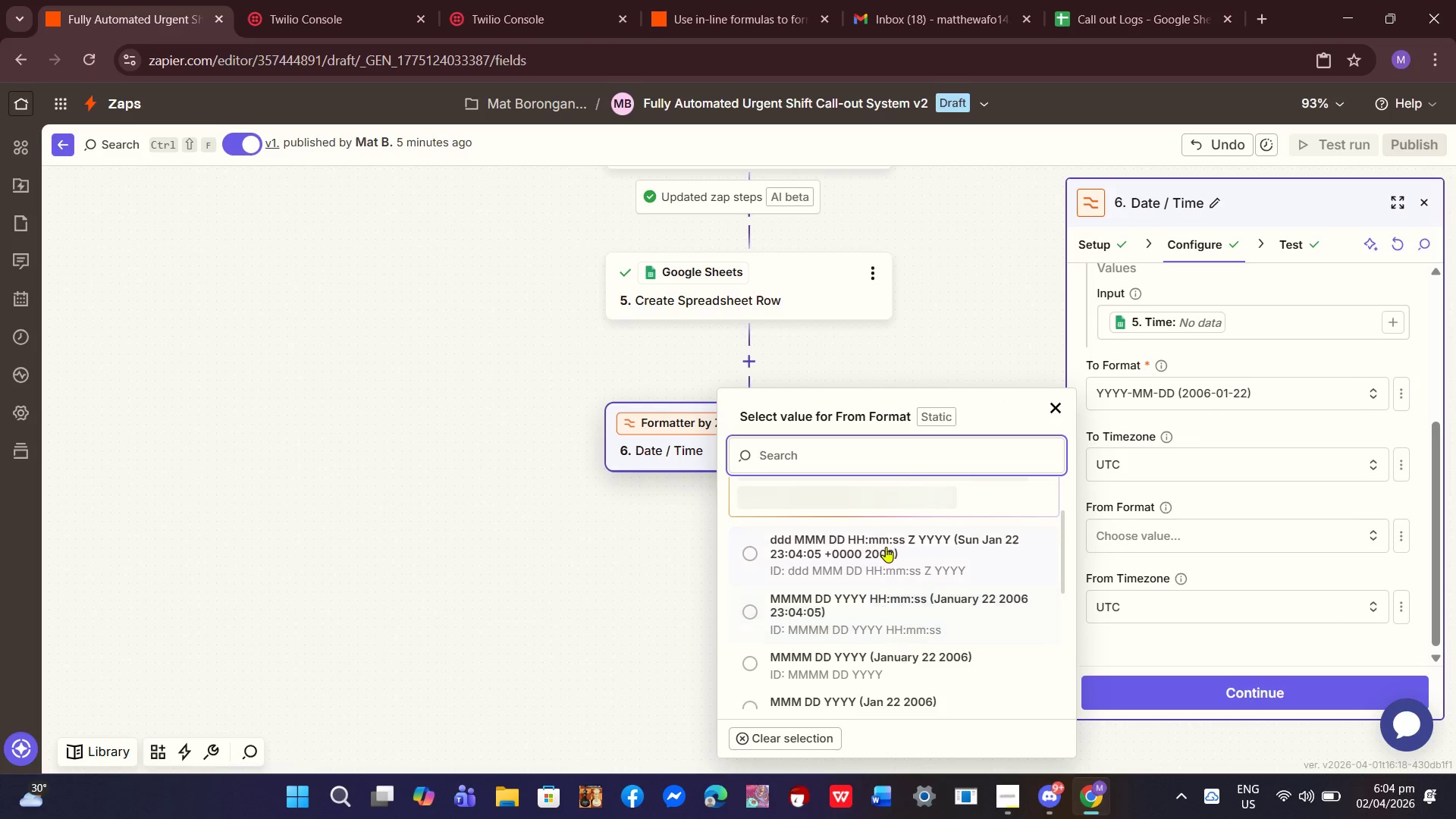 
left_click([886, 547])
 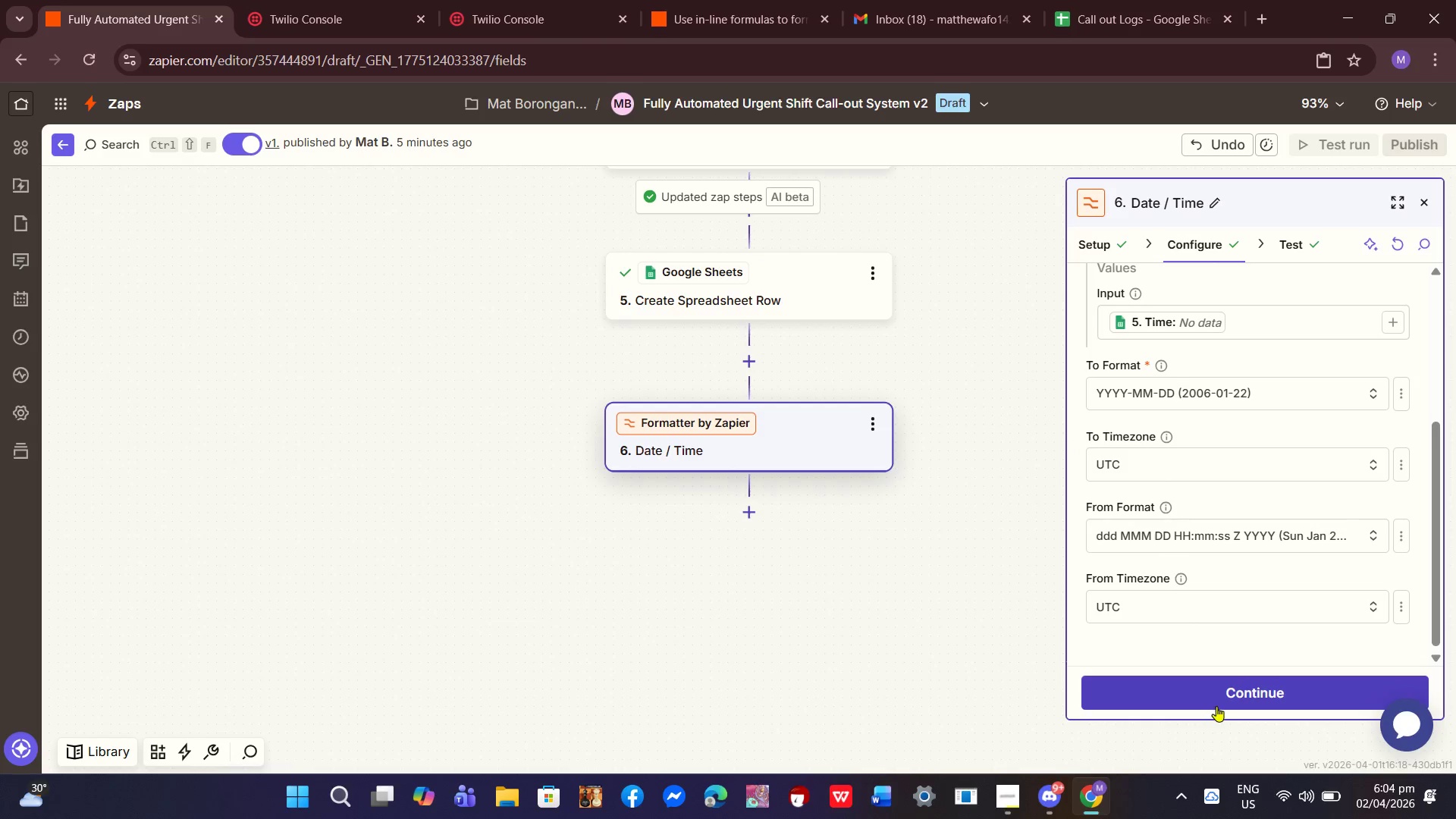 
left_click([1216, 706])
 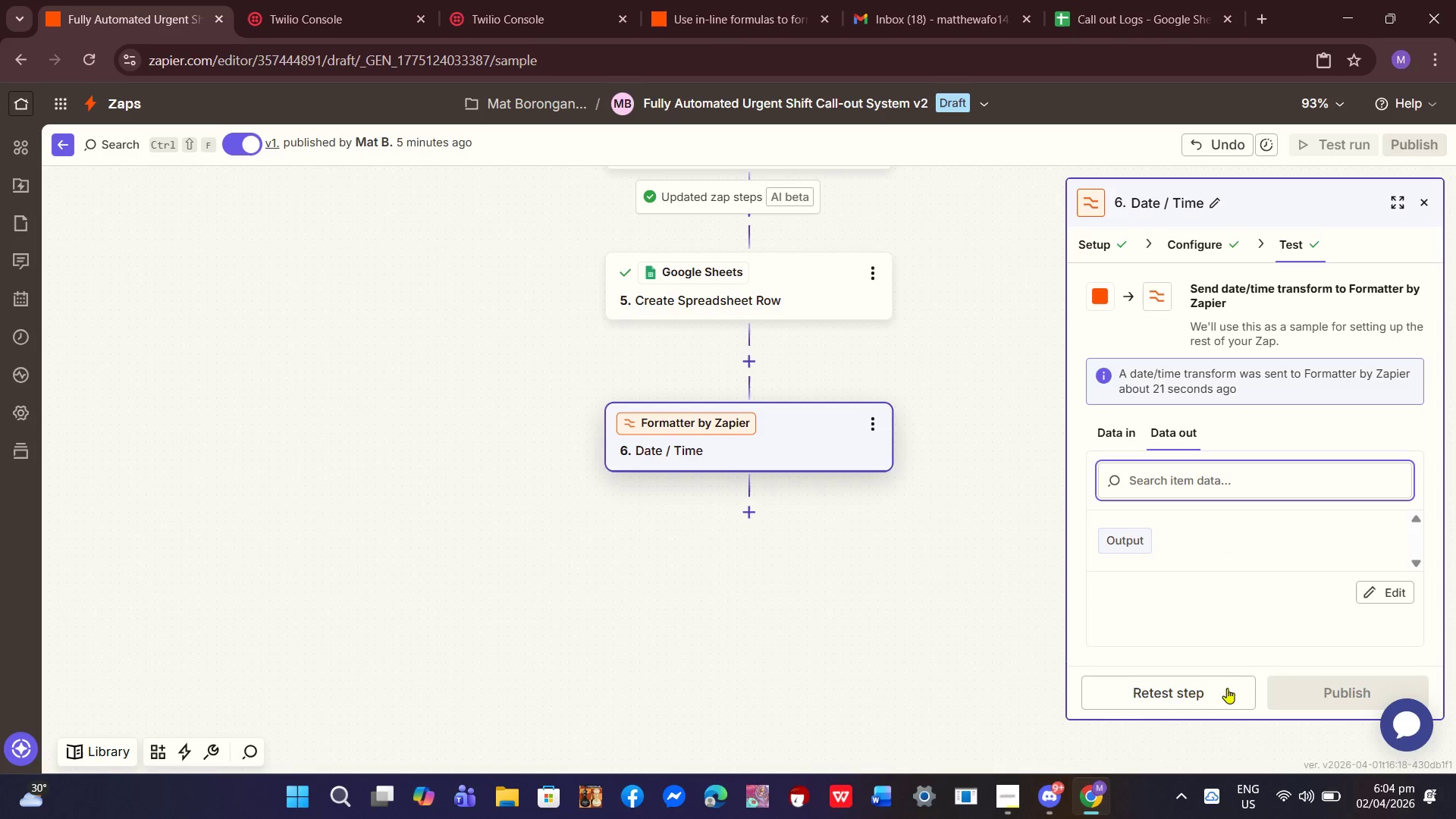 
left_click([1197, 694])
 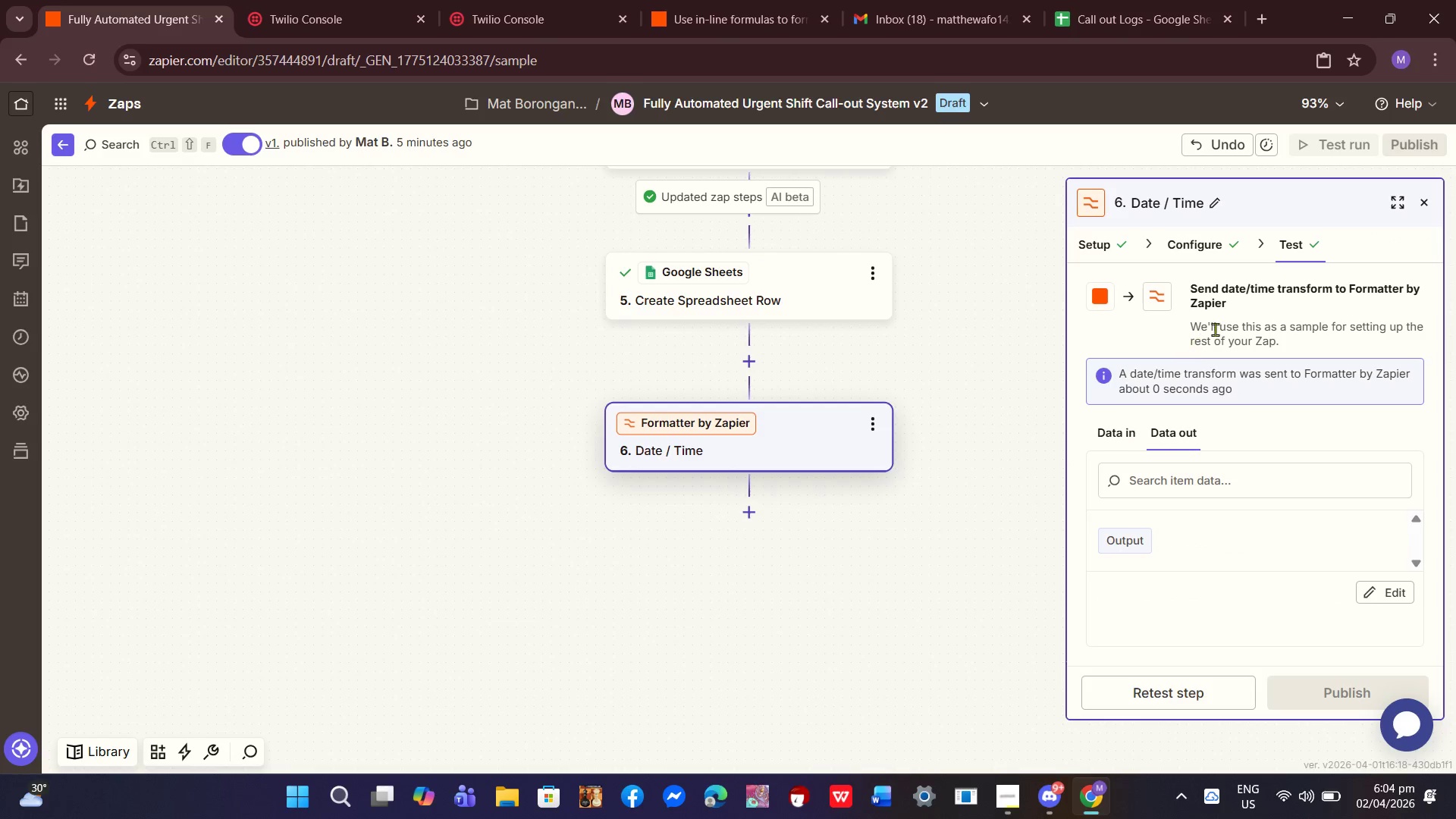 
double_click([1220, 240])
 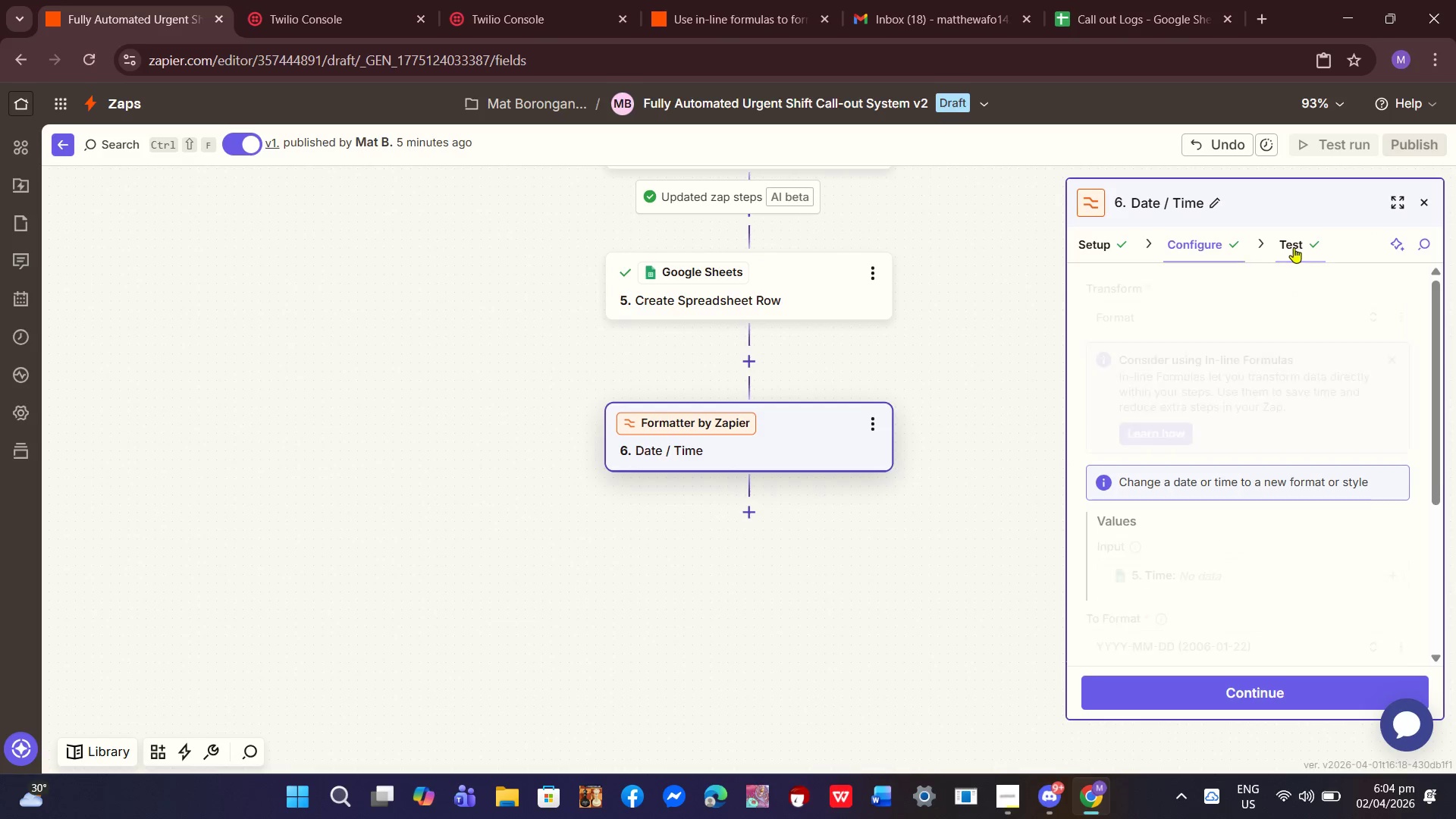 
left_click([1304, 249])
 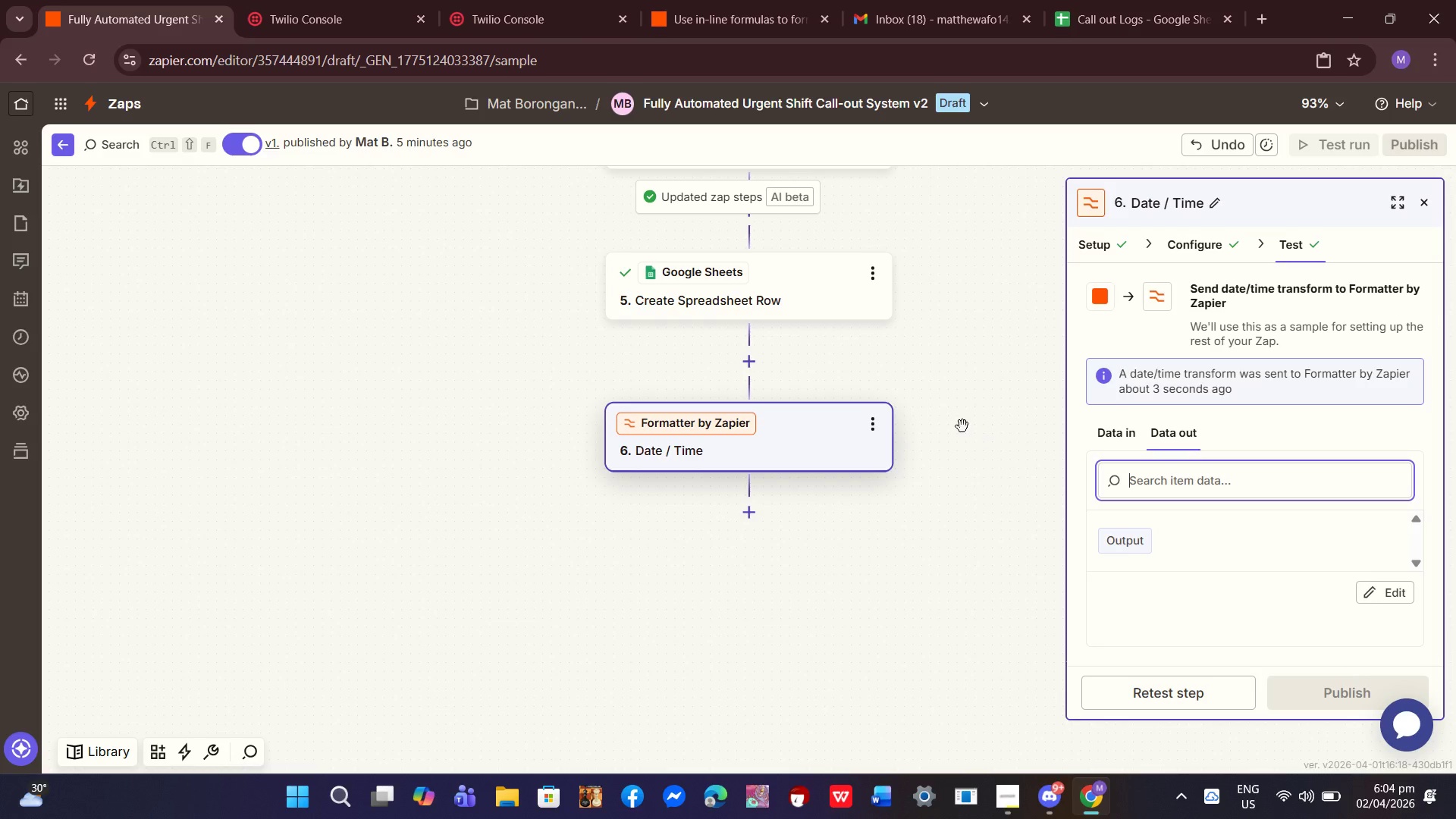 
left_click_drag(start_coordinate=[960, 424], to_coordinate=[968, 420])
 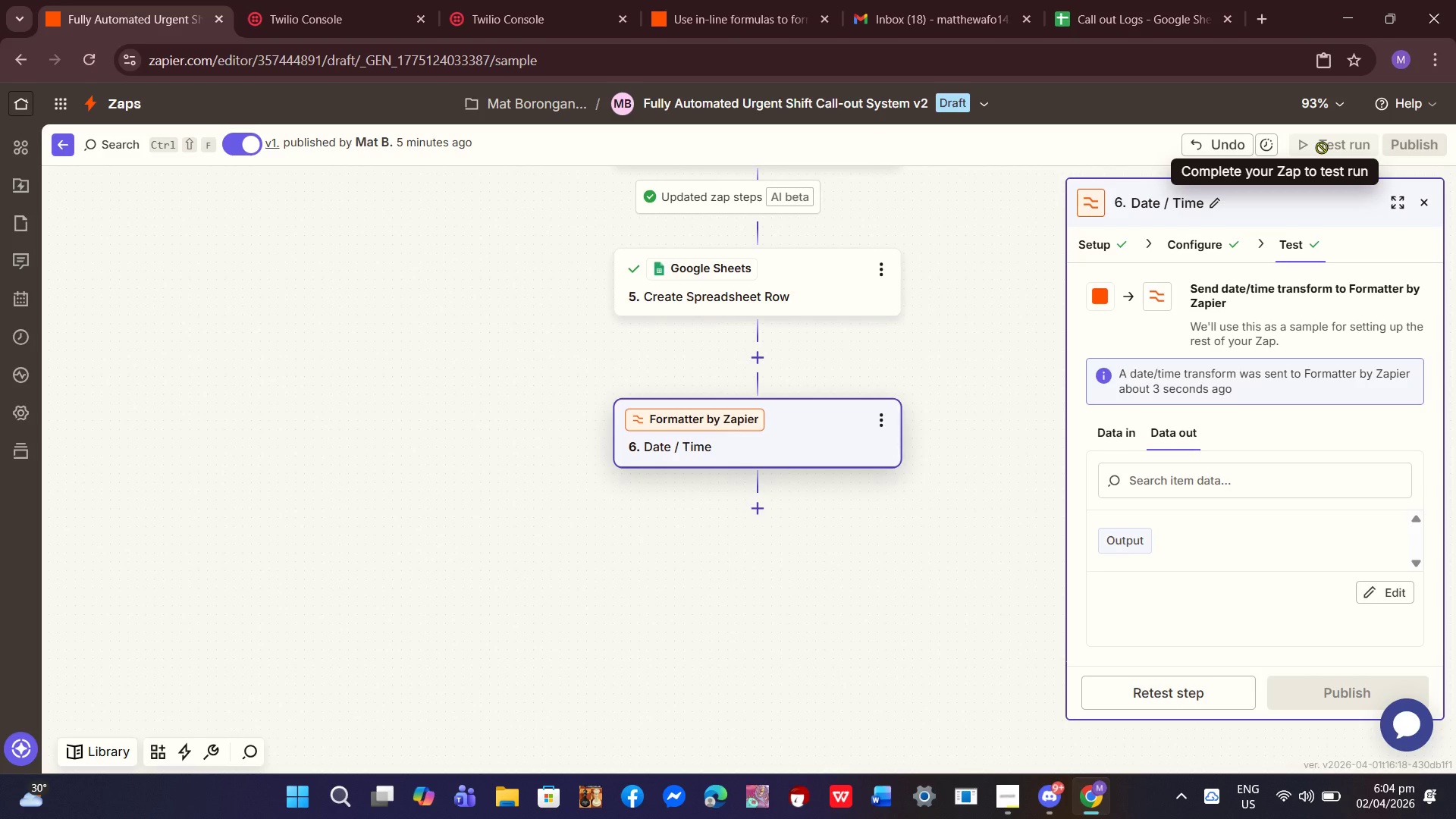 
left_click([1322, 147])
 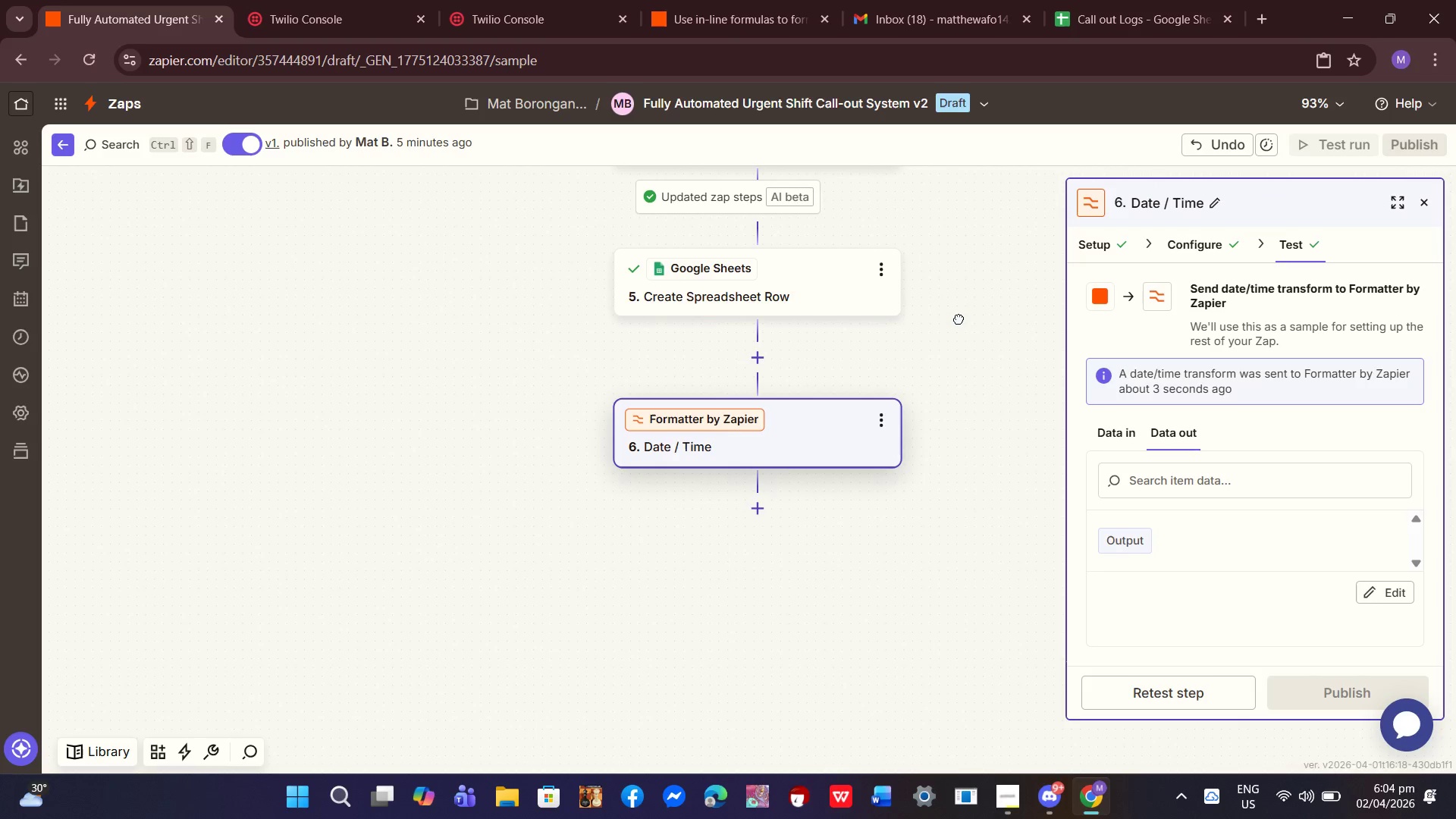 
left_click([959, 318])
 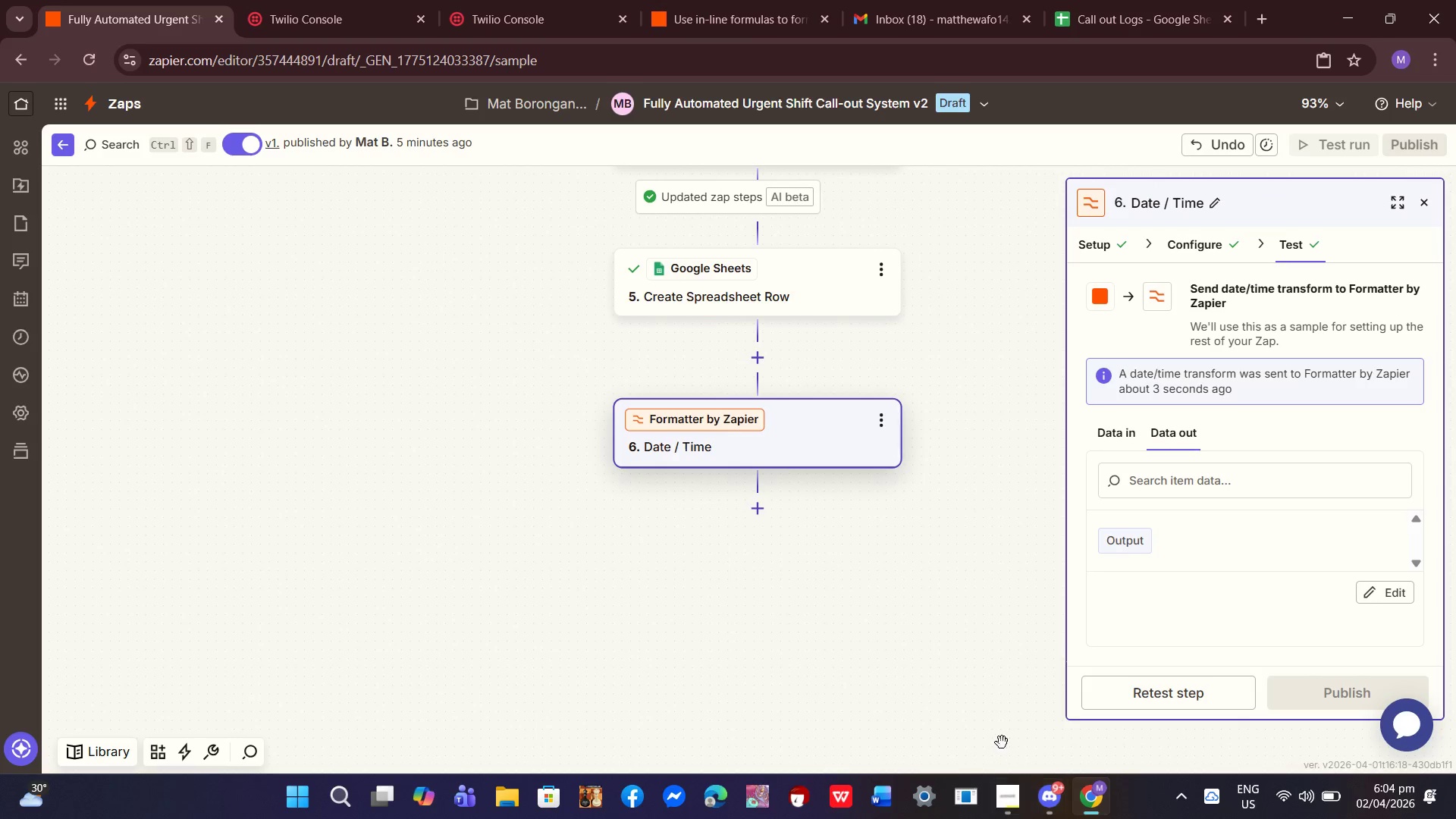 
left_click([998, 789])